 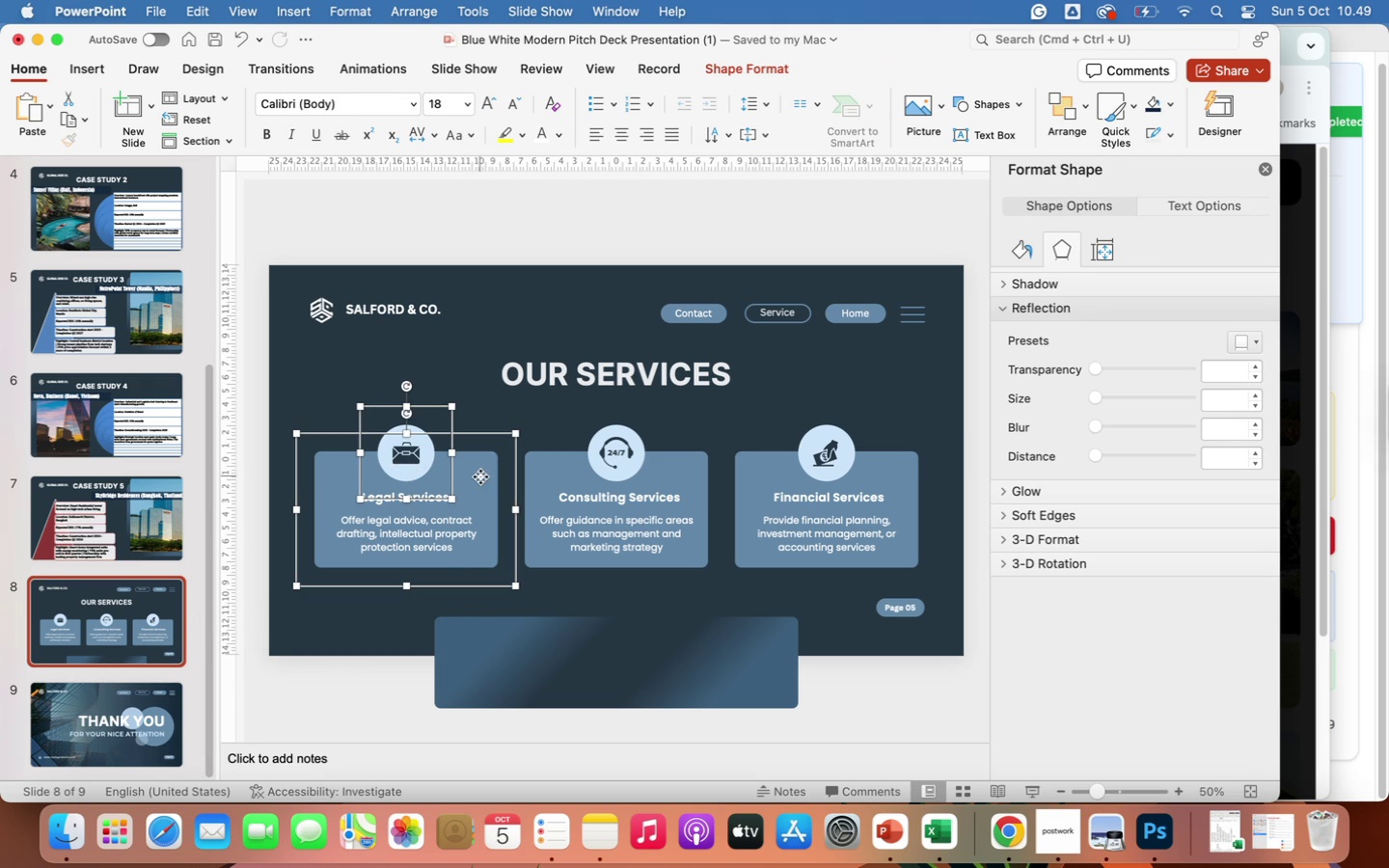 
left_click([445, 532])
 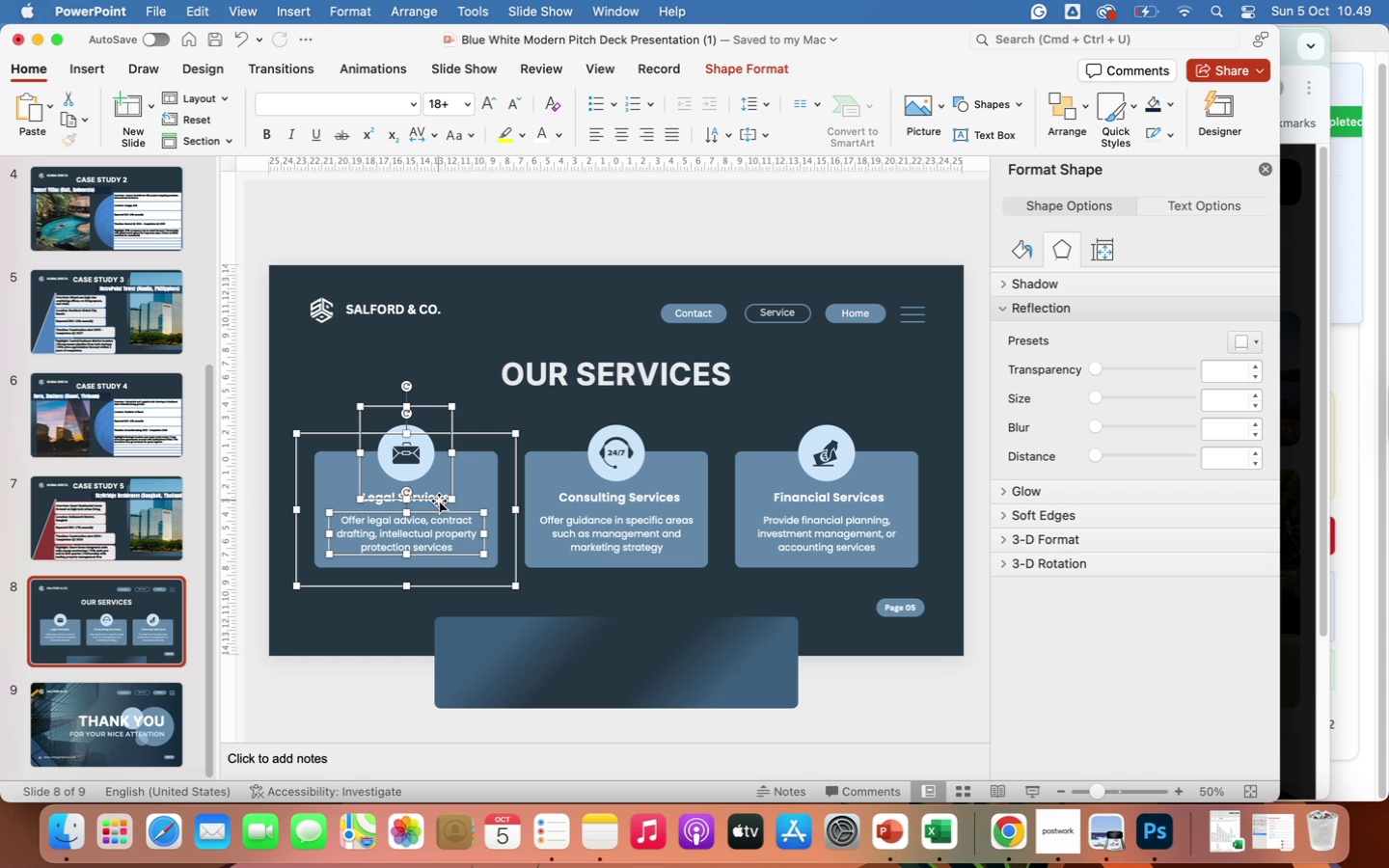 
left_click([439, 501])
 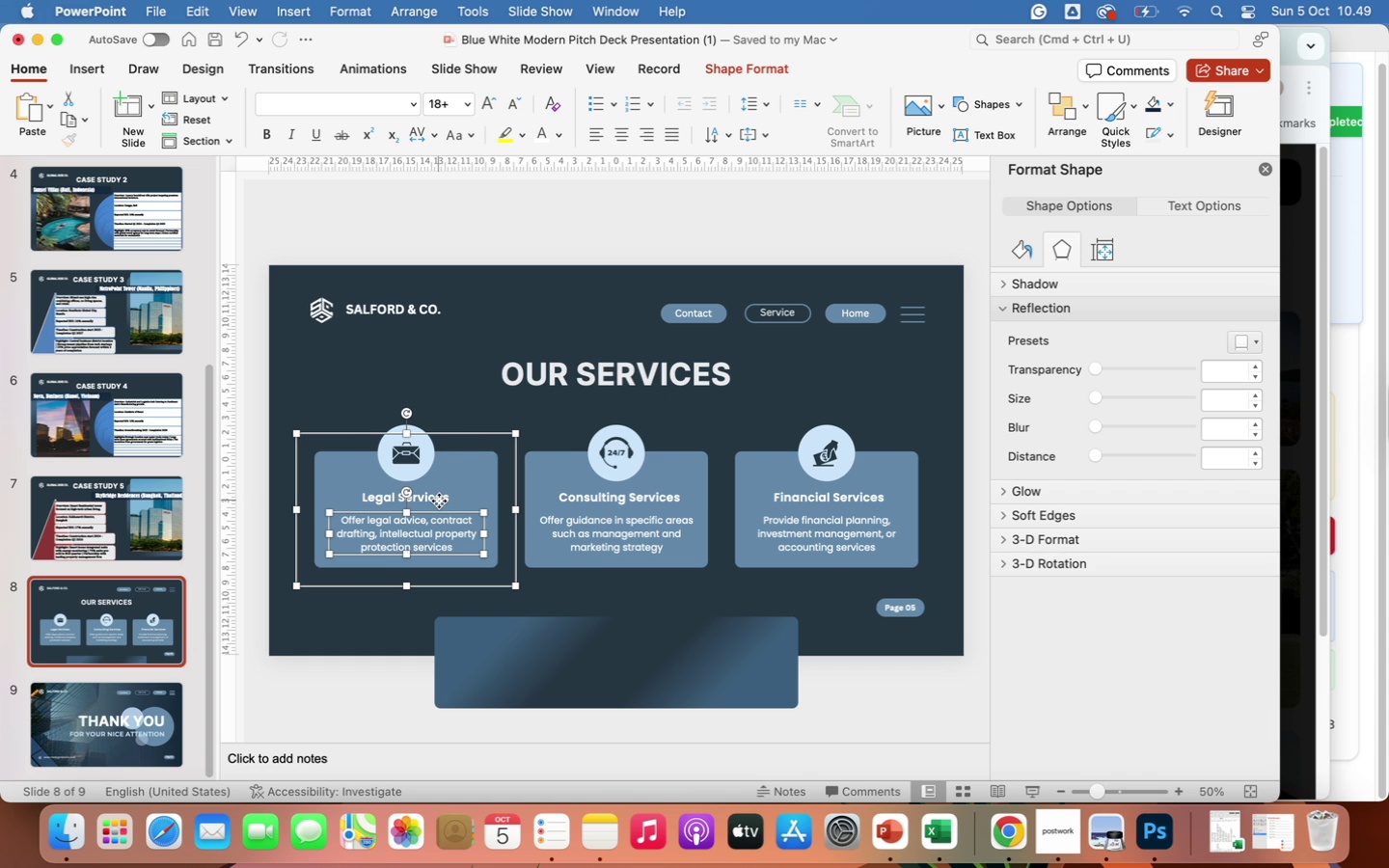 
left_click([439, 501])
 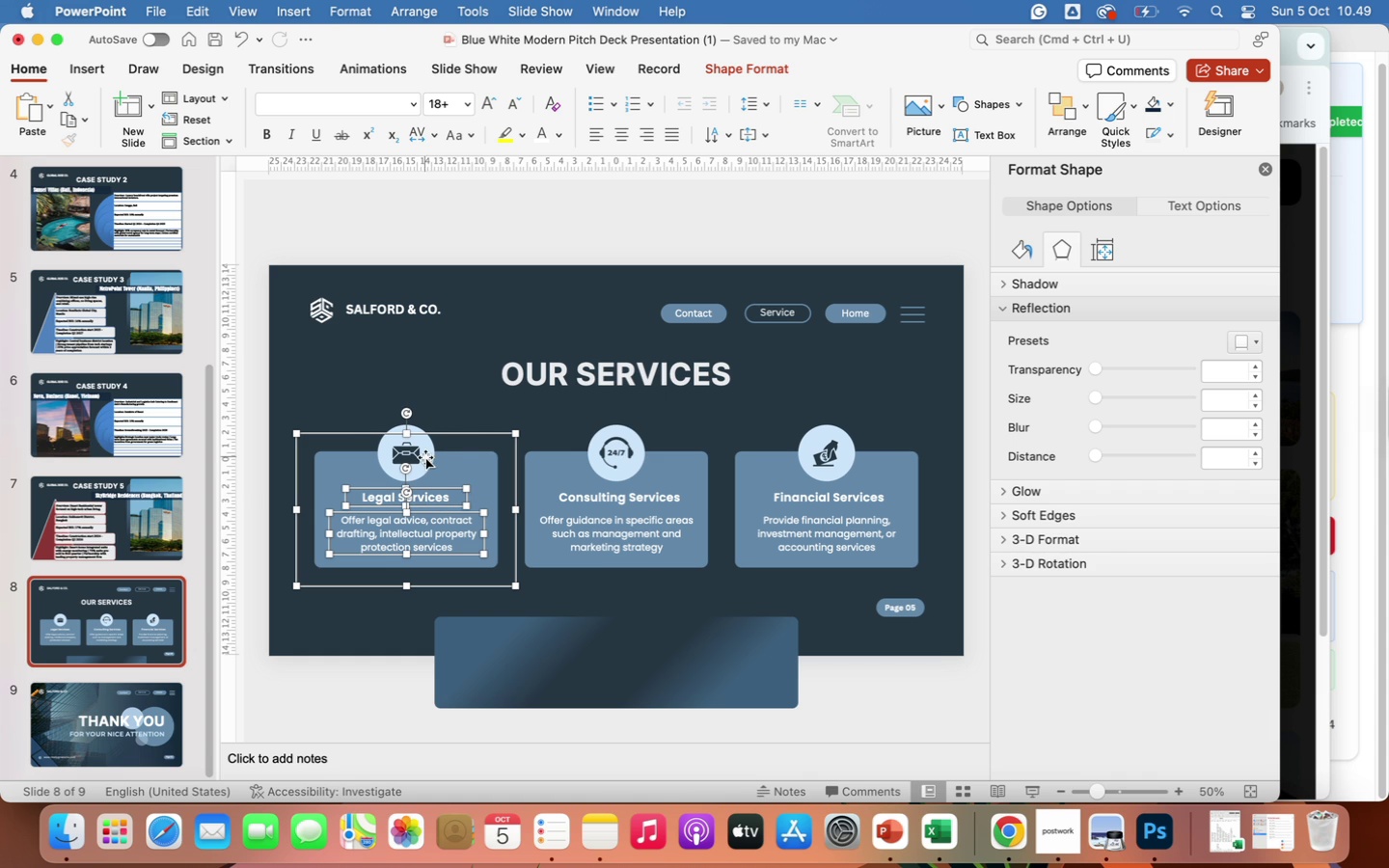 
left_click([426, 457])
 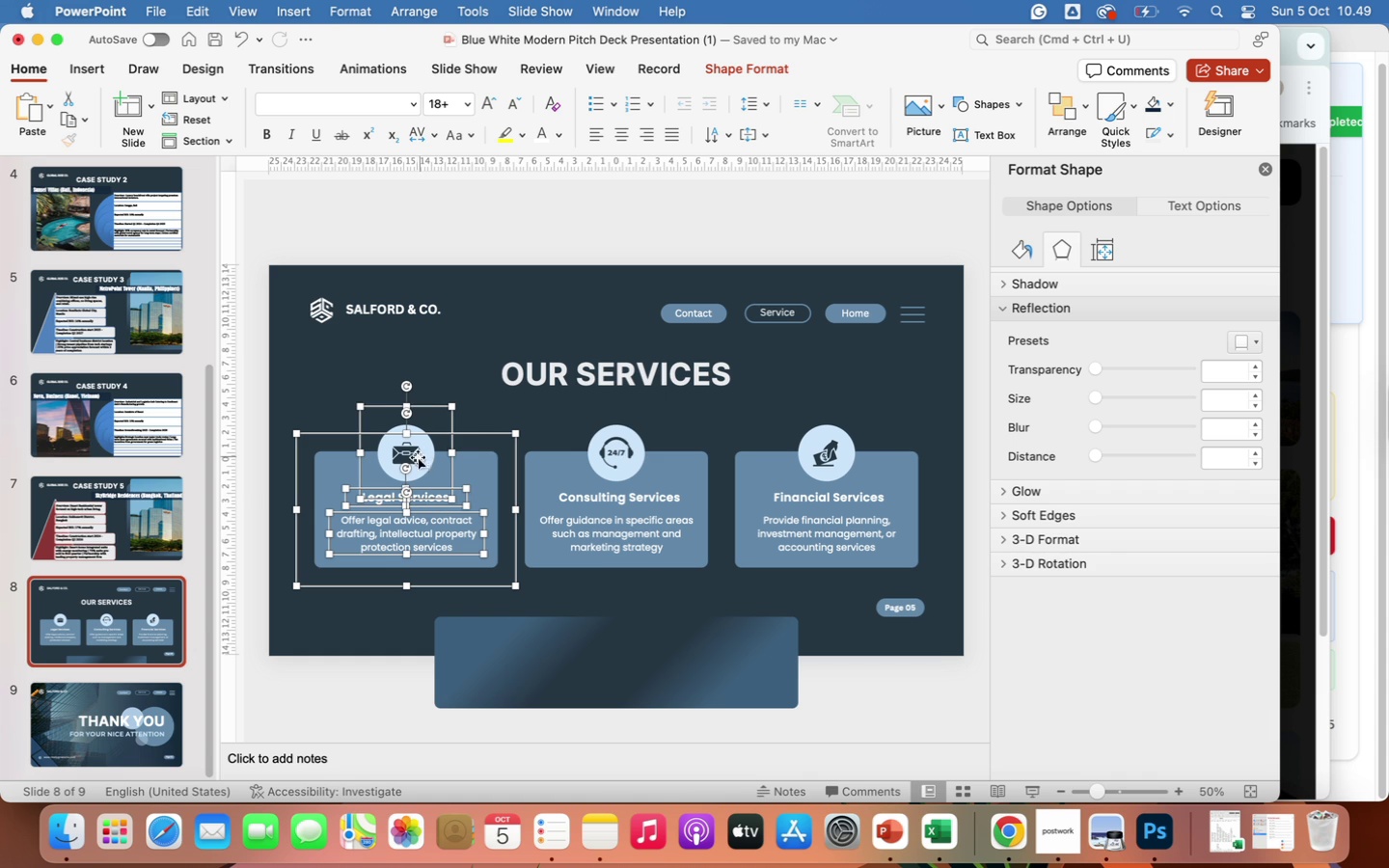 
left_click([406, 453])
 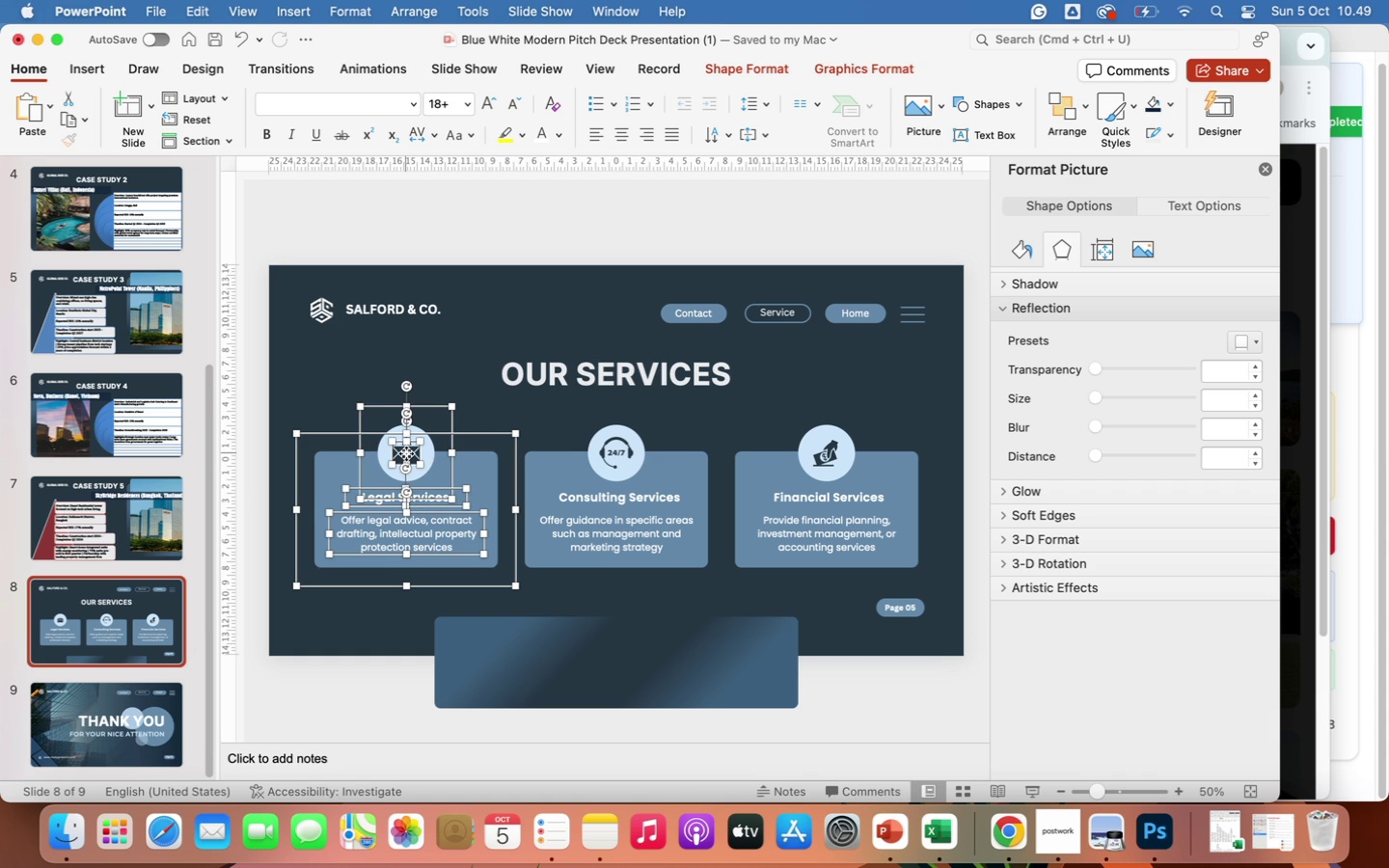 
right_click([431, 500])
 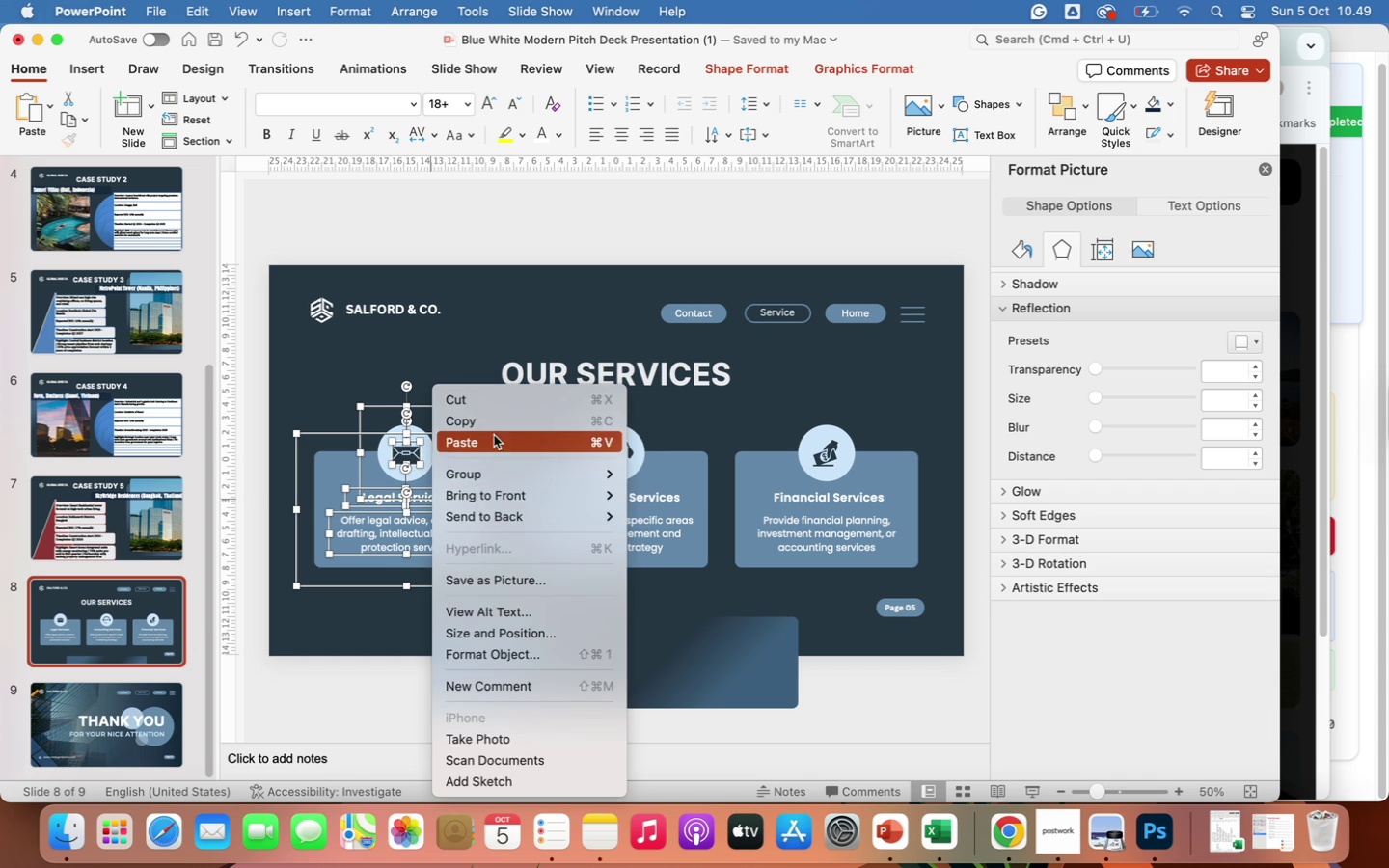 
left_click([490, 426])
 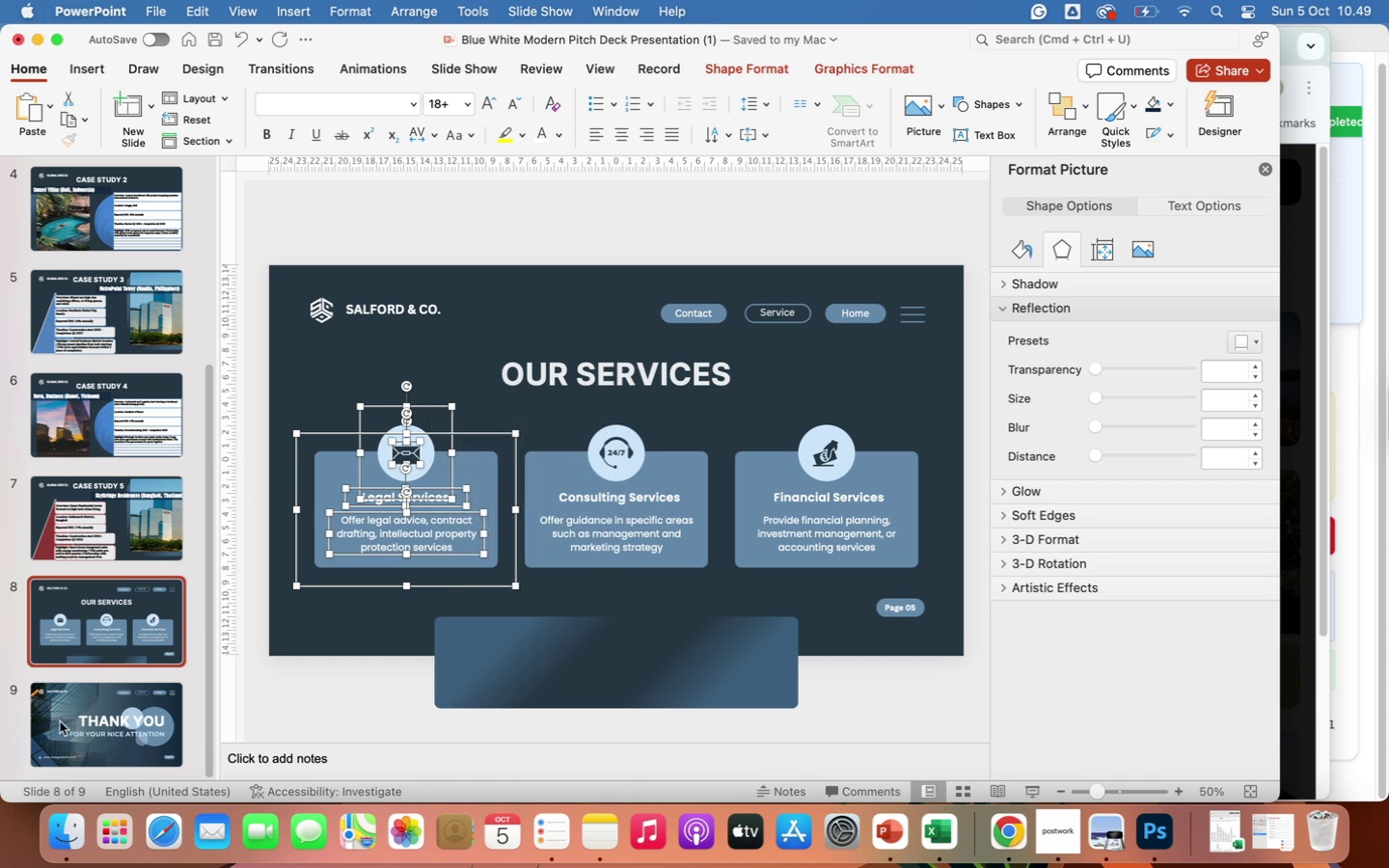 
left_click([50, 706])
 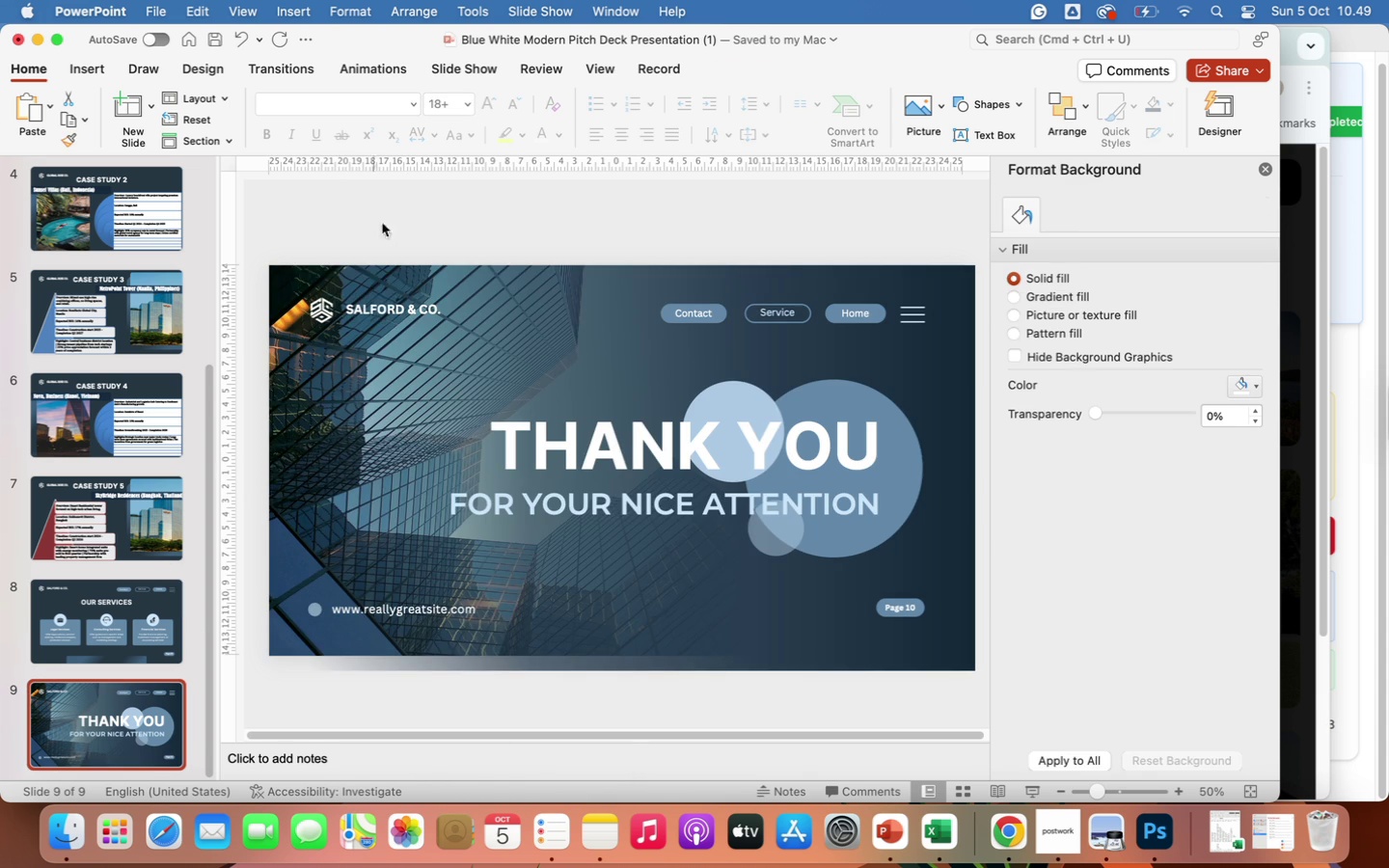 
left_click([376, 315])
 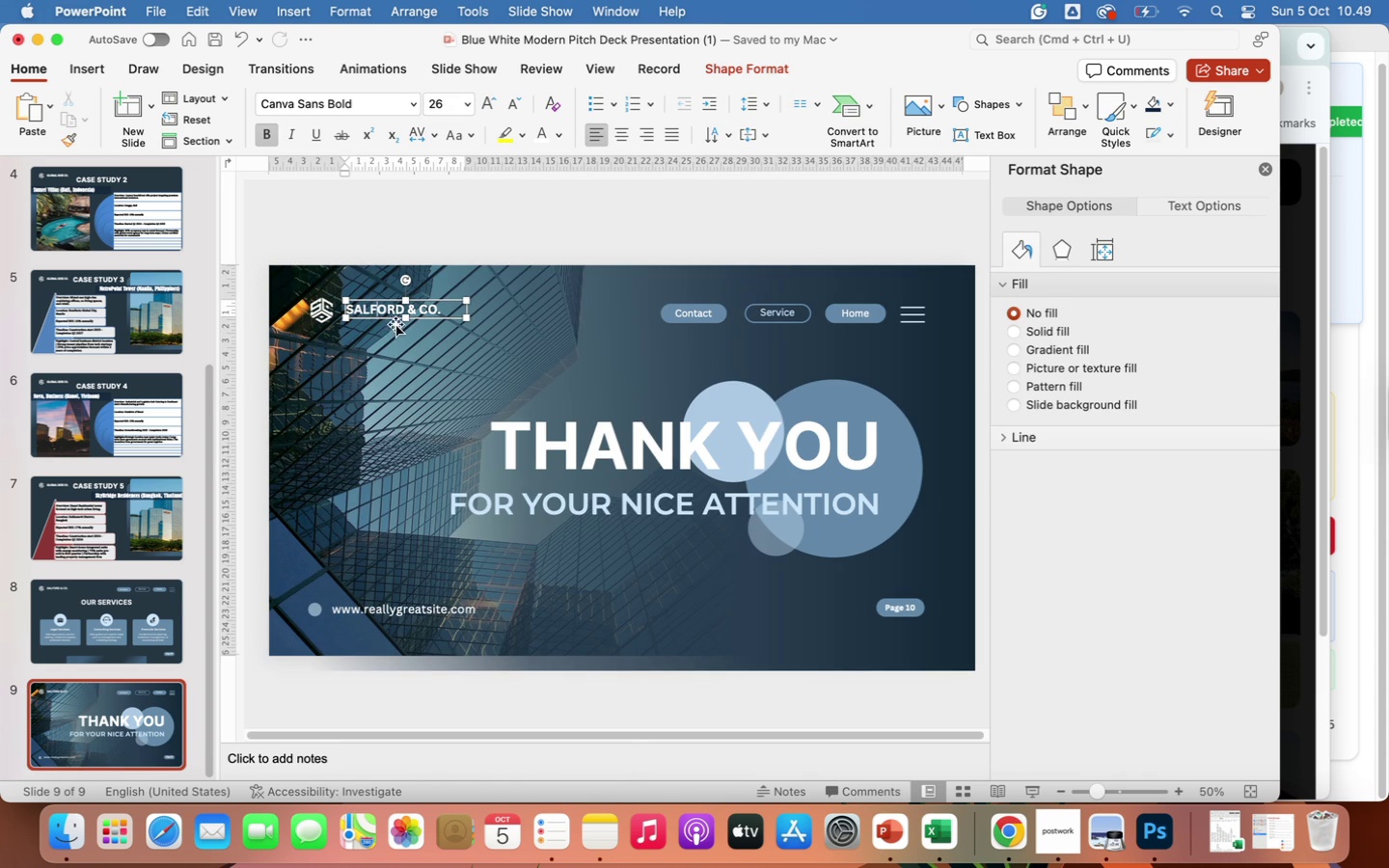 
left_click([391, 319])
 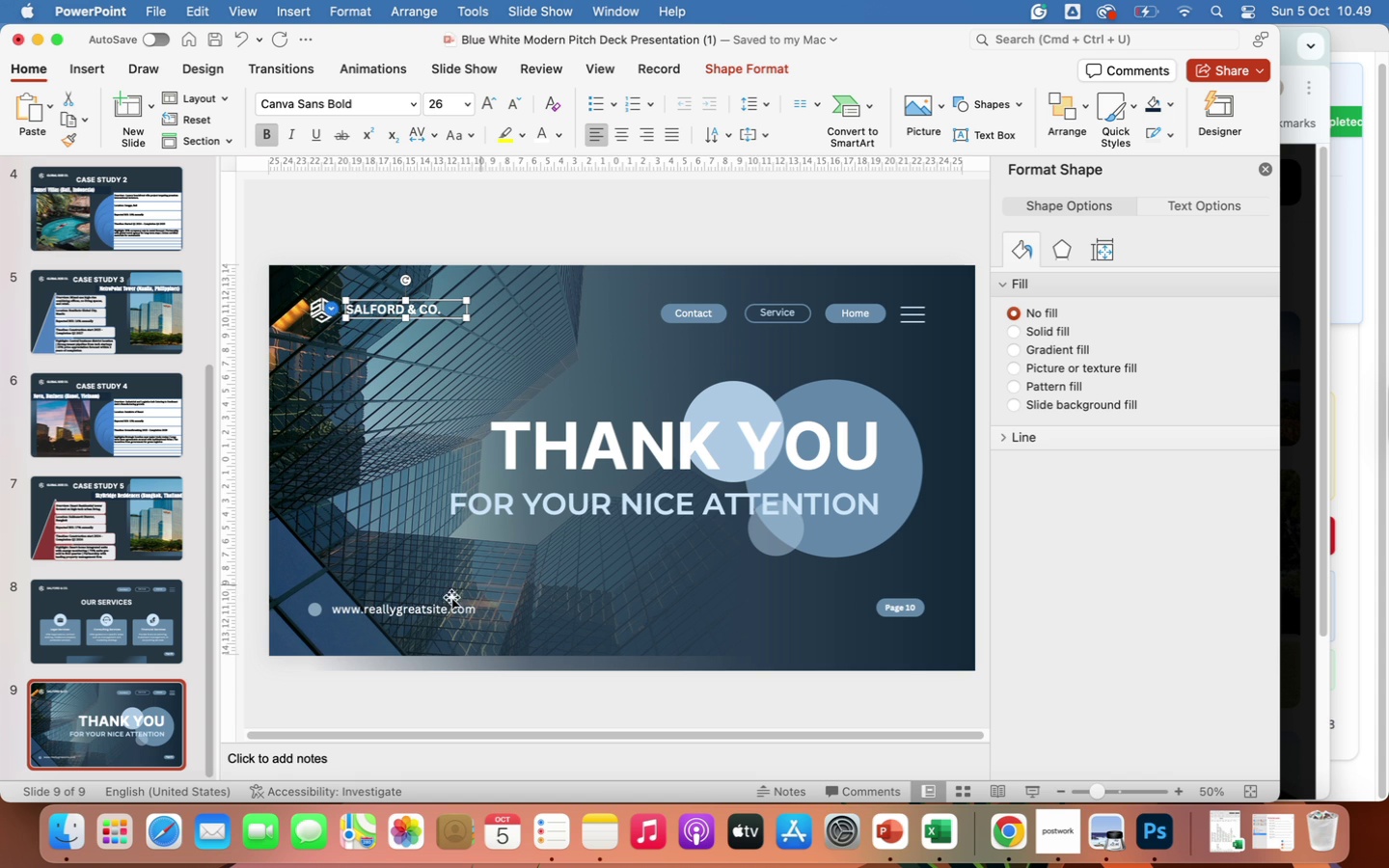 
left_click([673, 446])